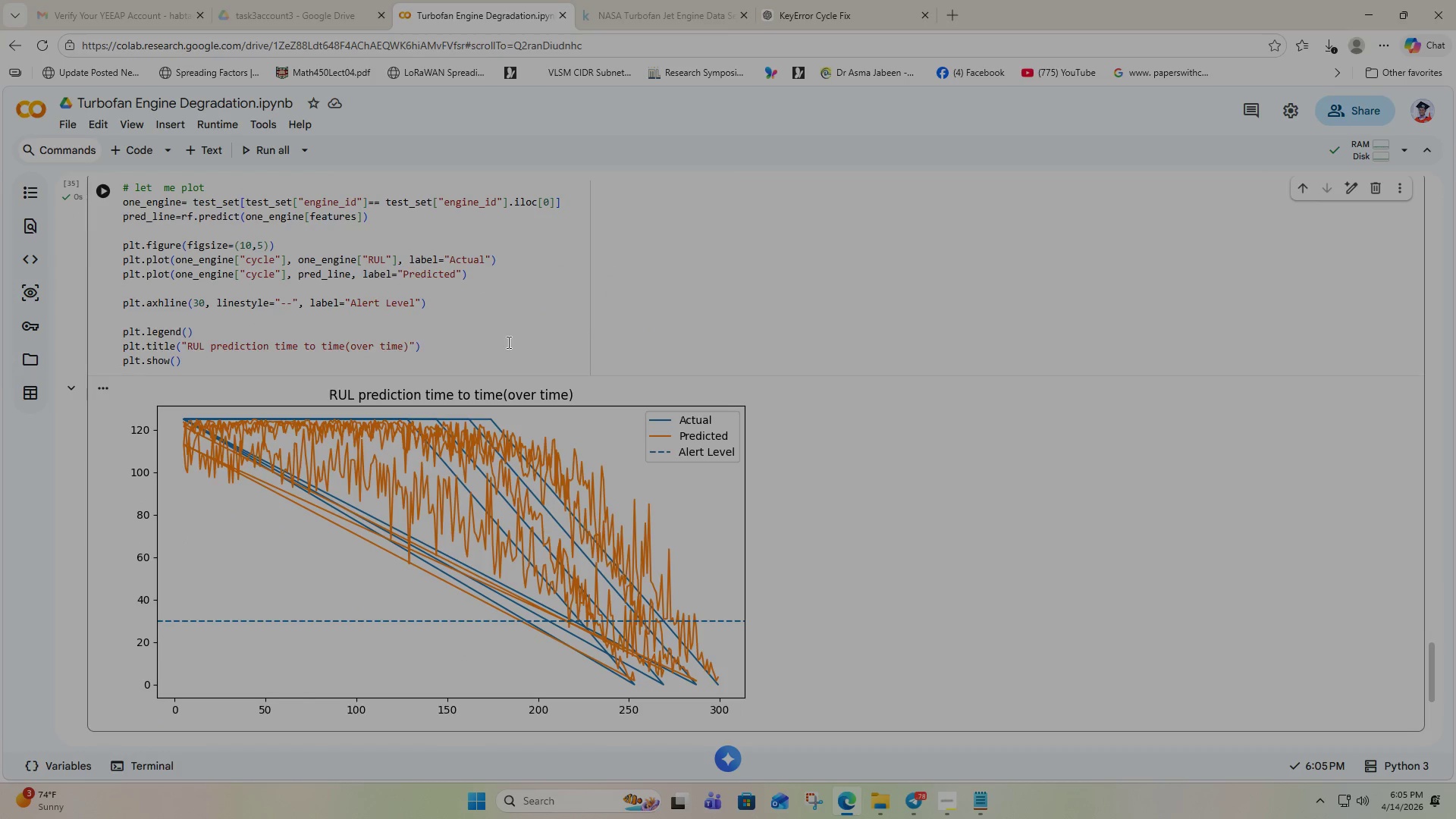 
scroll: coordinate [522, 419], scroll_direction: down, amount: 2.0
 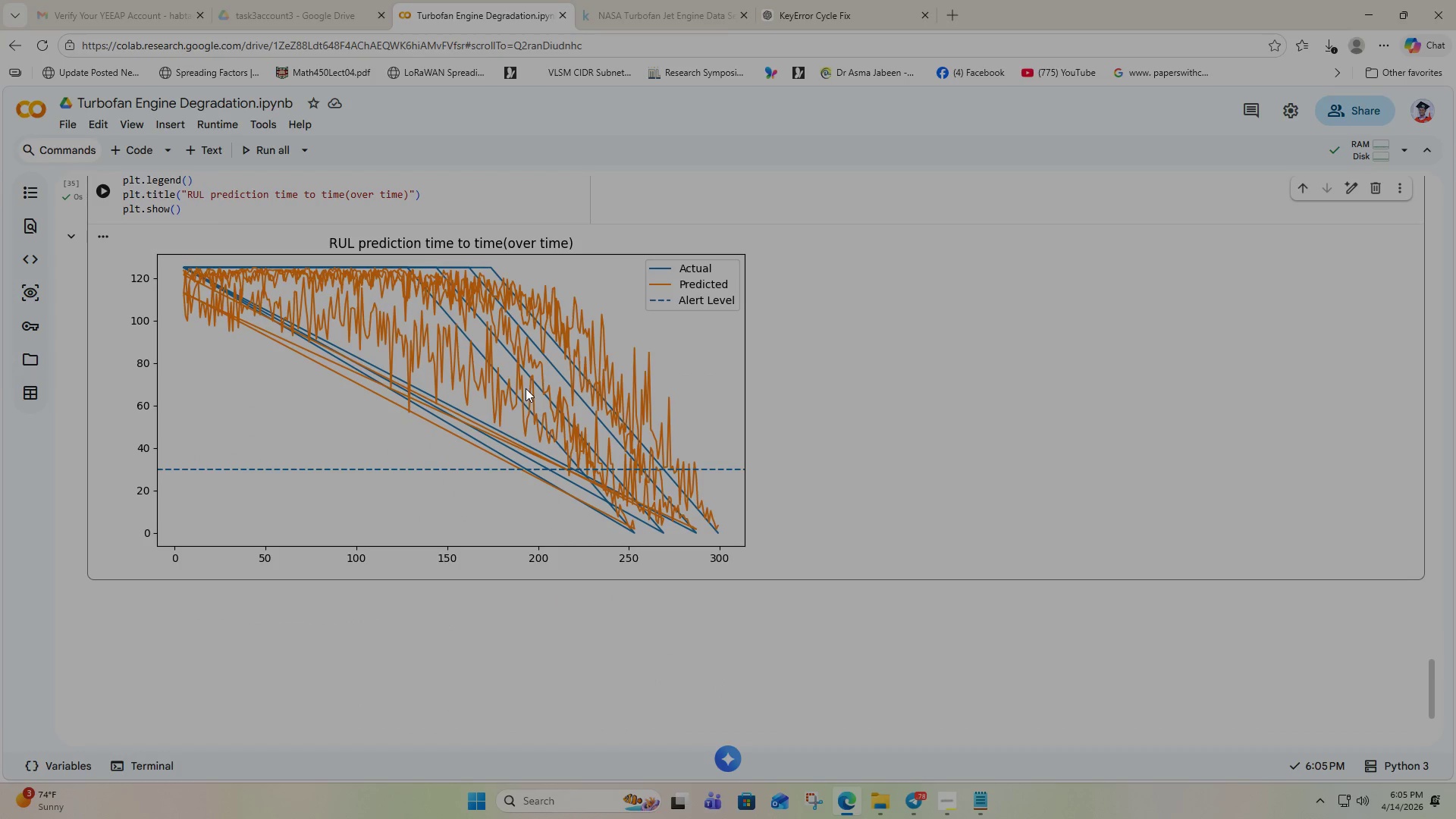 
scroll: coordinate [526, 388], scroll_direction: up, amount: 2.0
 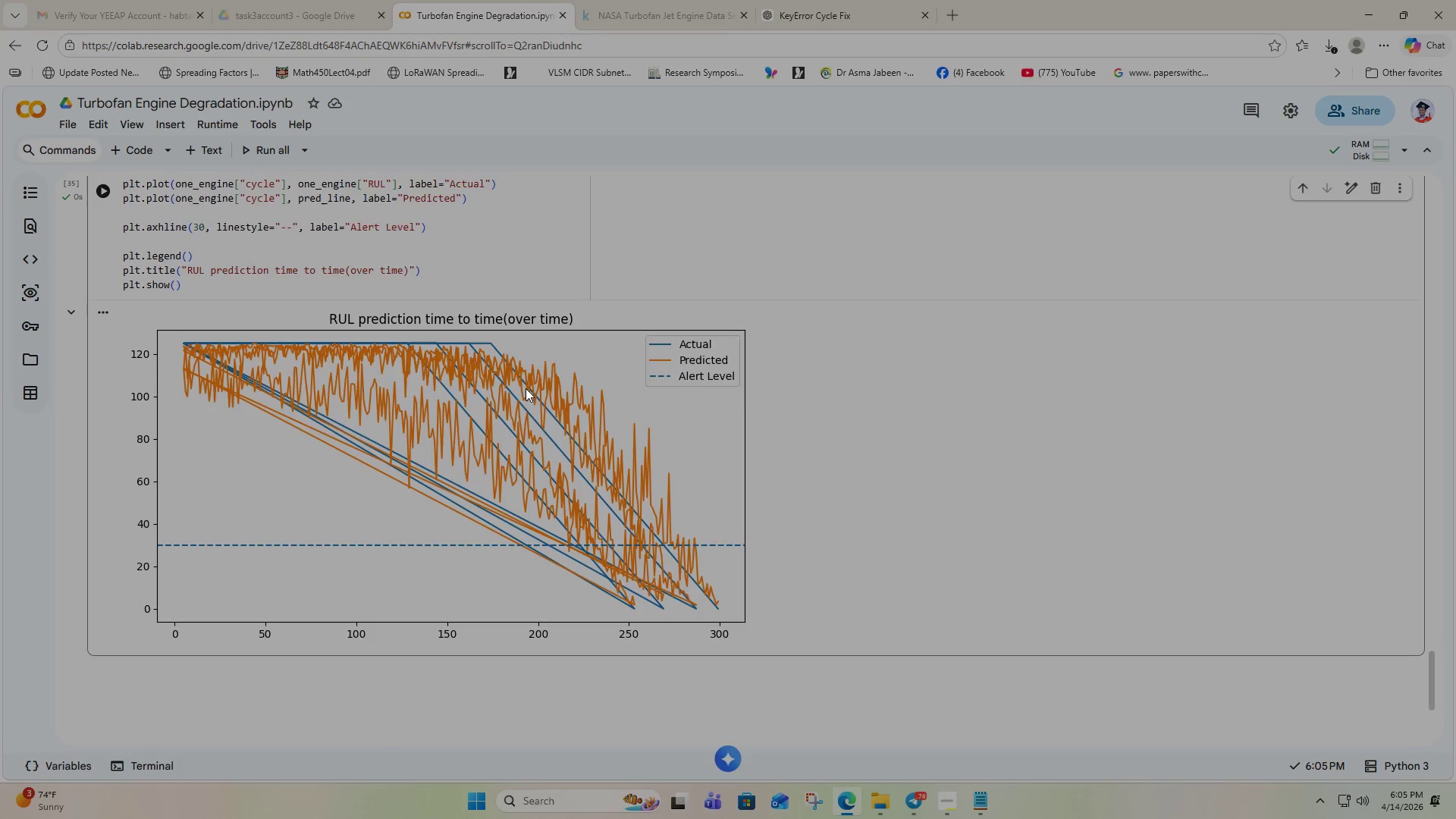 
scroll: coordinate [526, 388], scroll_direction: down, amount: 2.0
 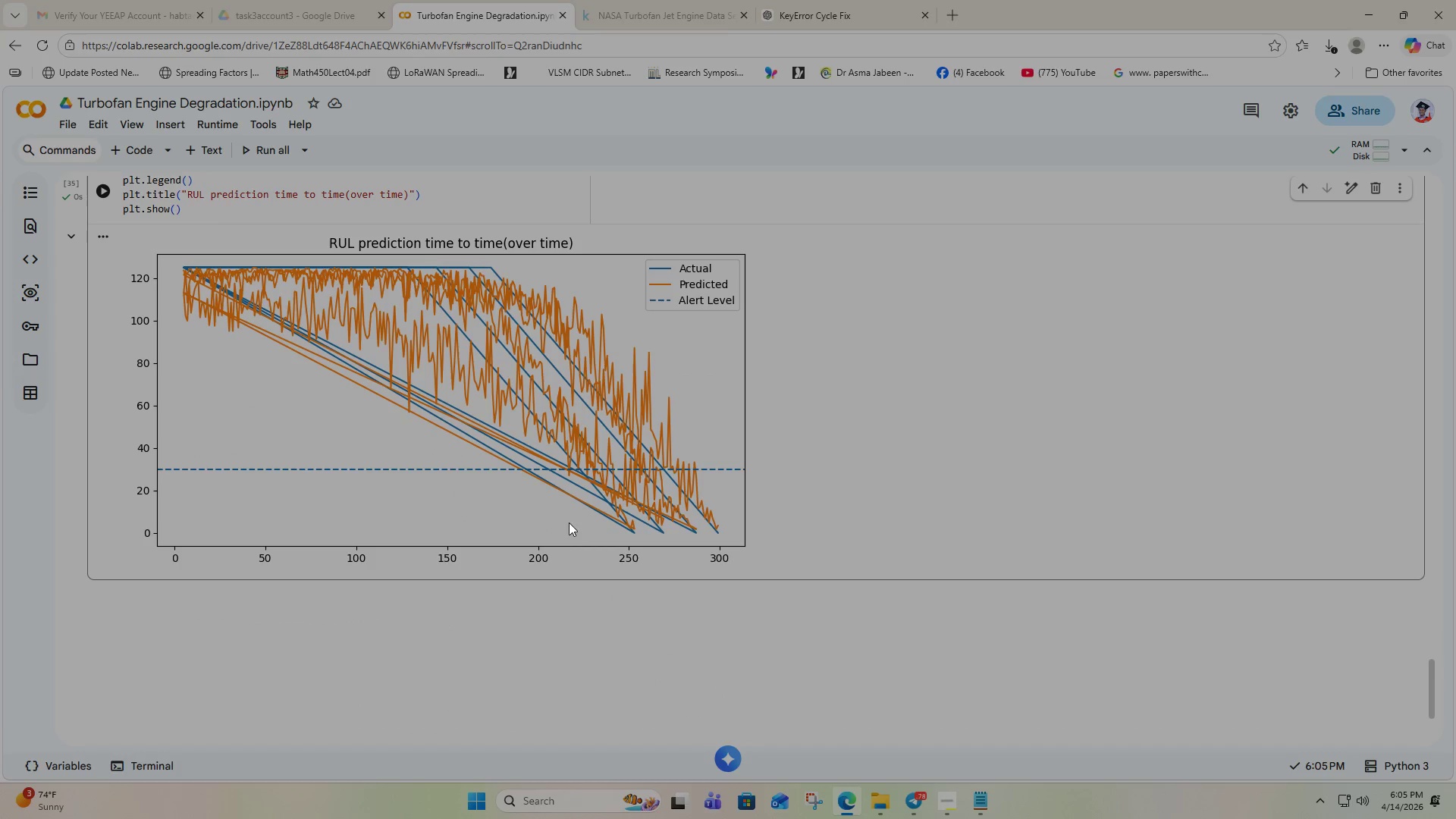 
scroll: coordinate [519, 475], scroll_direction: up, amount: 2.0
 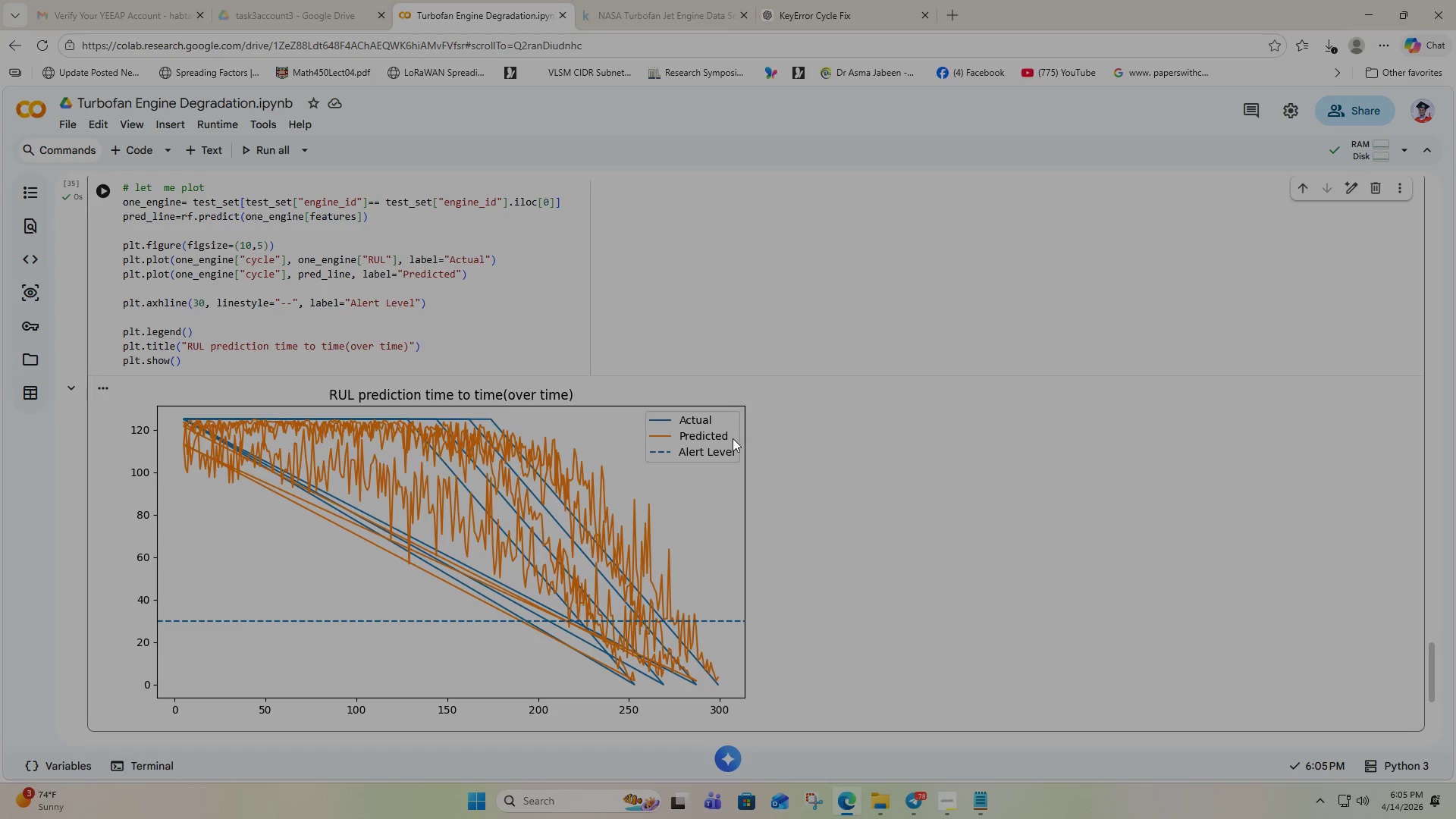 
wait(6.51)
 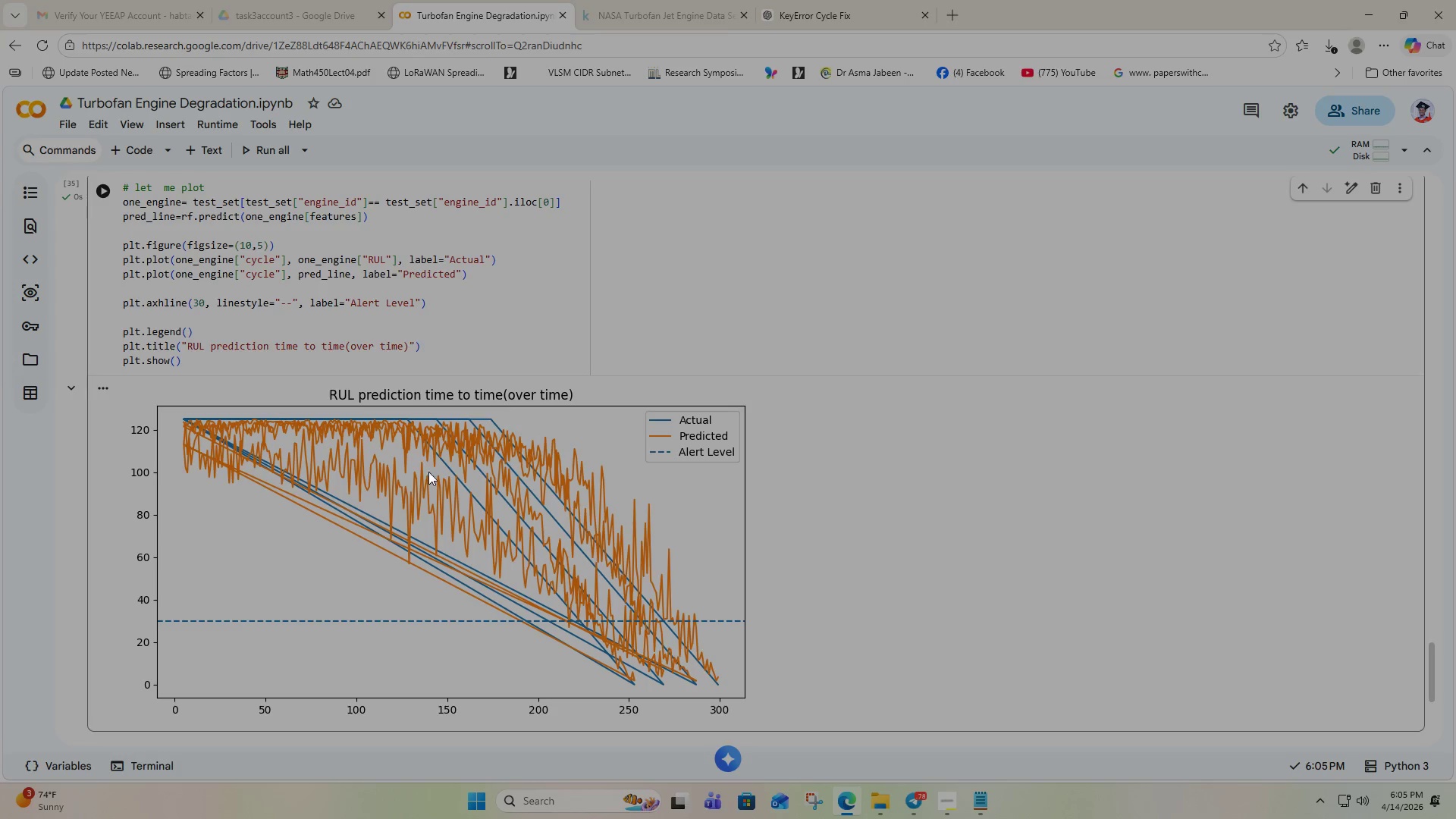 
scroll: coordinate [428, 510], scroll_direction: down, amount: 2.0
 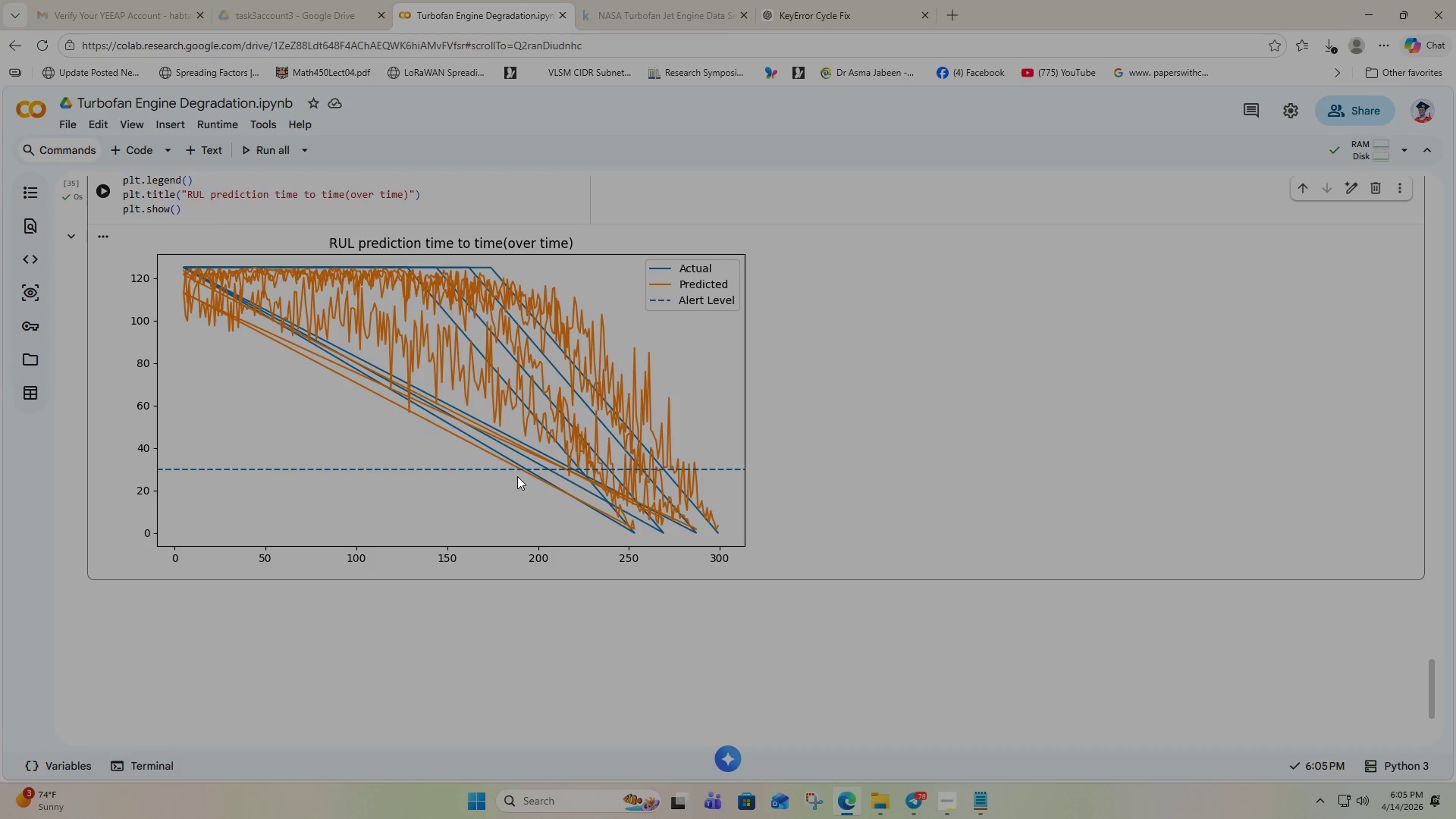 
scroll: coordinate [516, 470], scroll_direction: up, amount: 2.0
 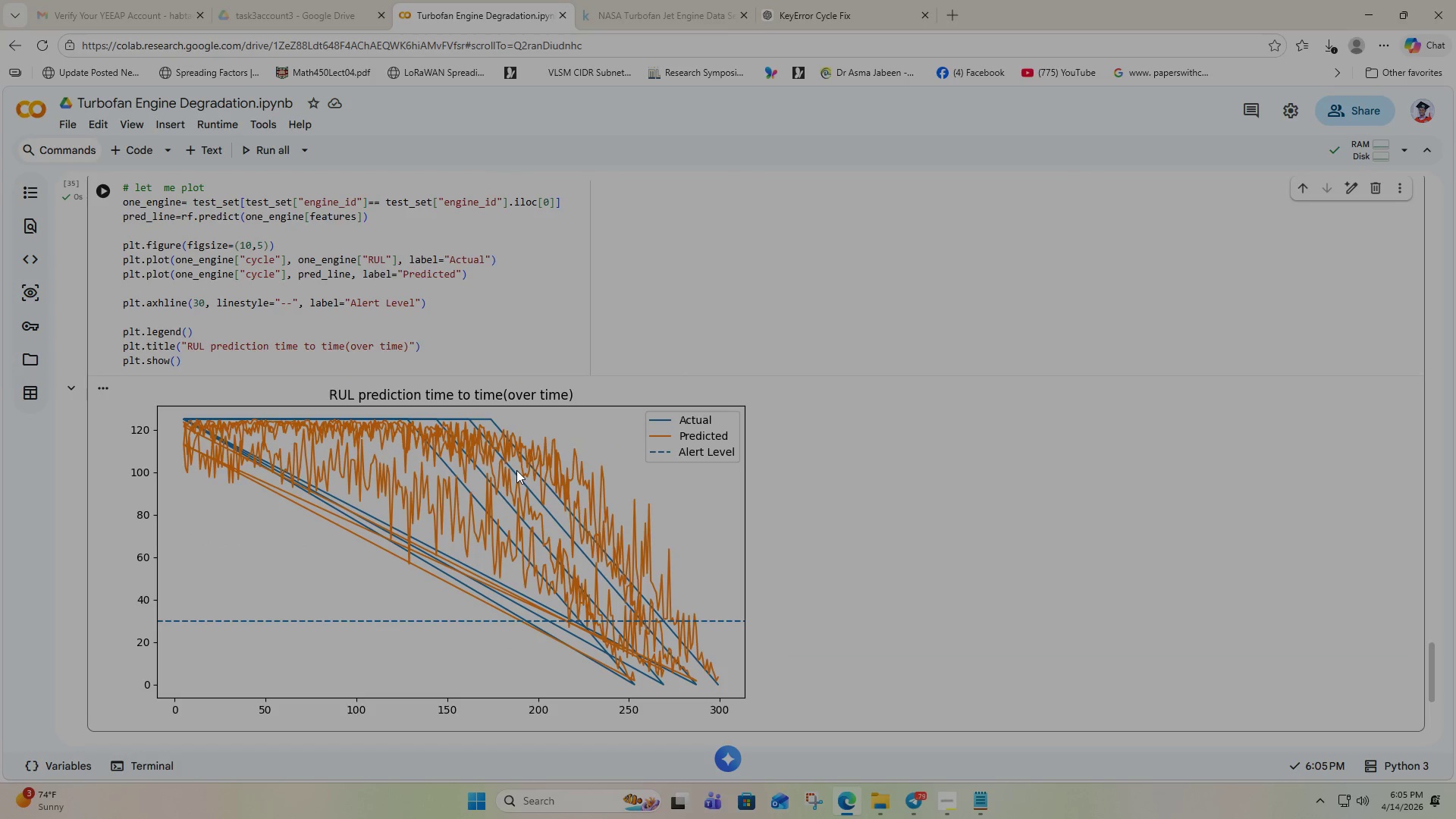 
scroll: coordinate [288, 488], scroll_direction: down, amount: 2.0
 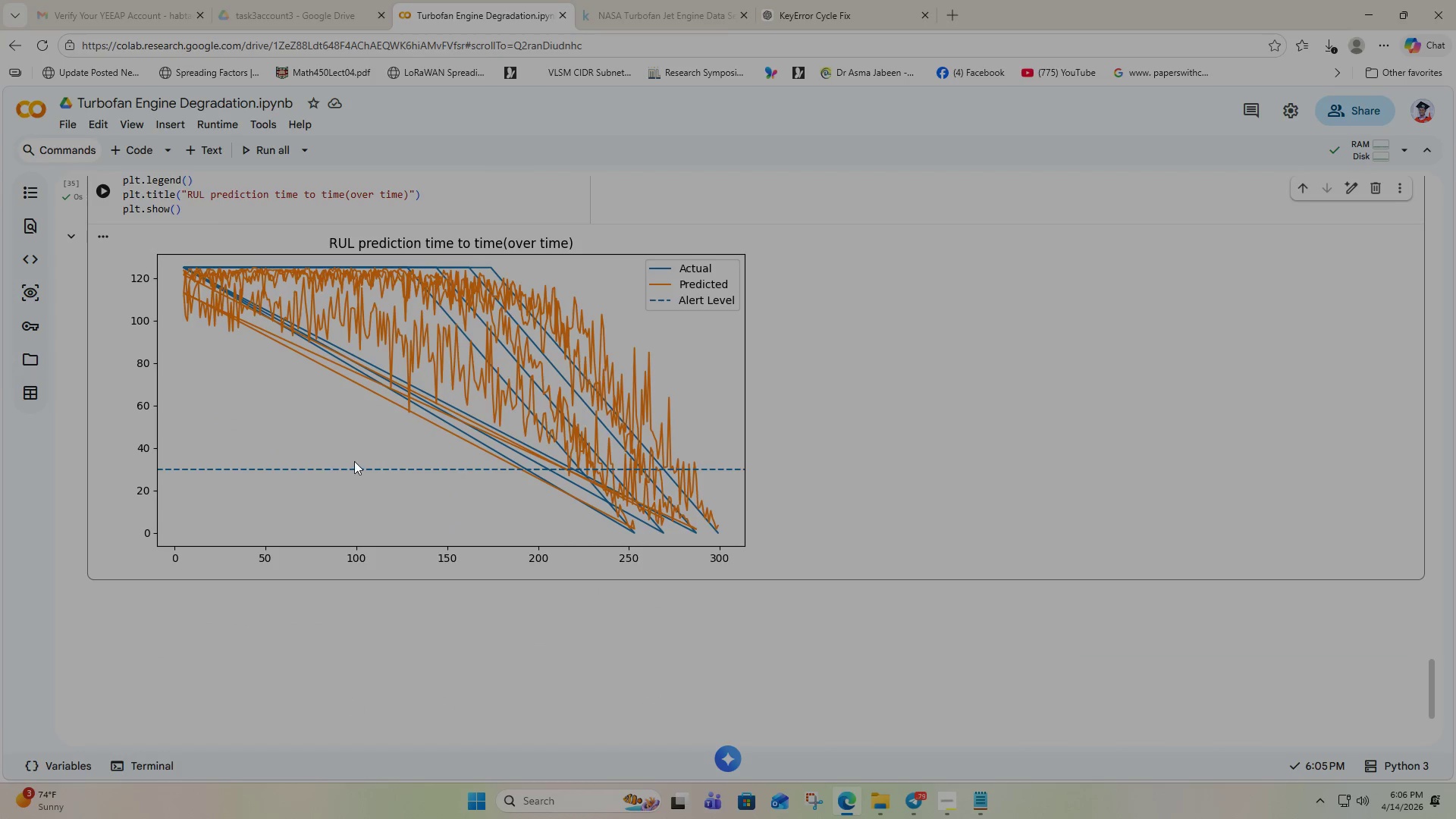 
scroll: coordinate [356, 461], scroll_direction: up, amount: 2.0
 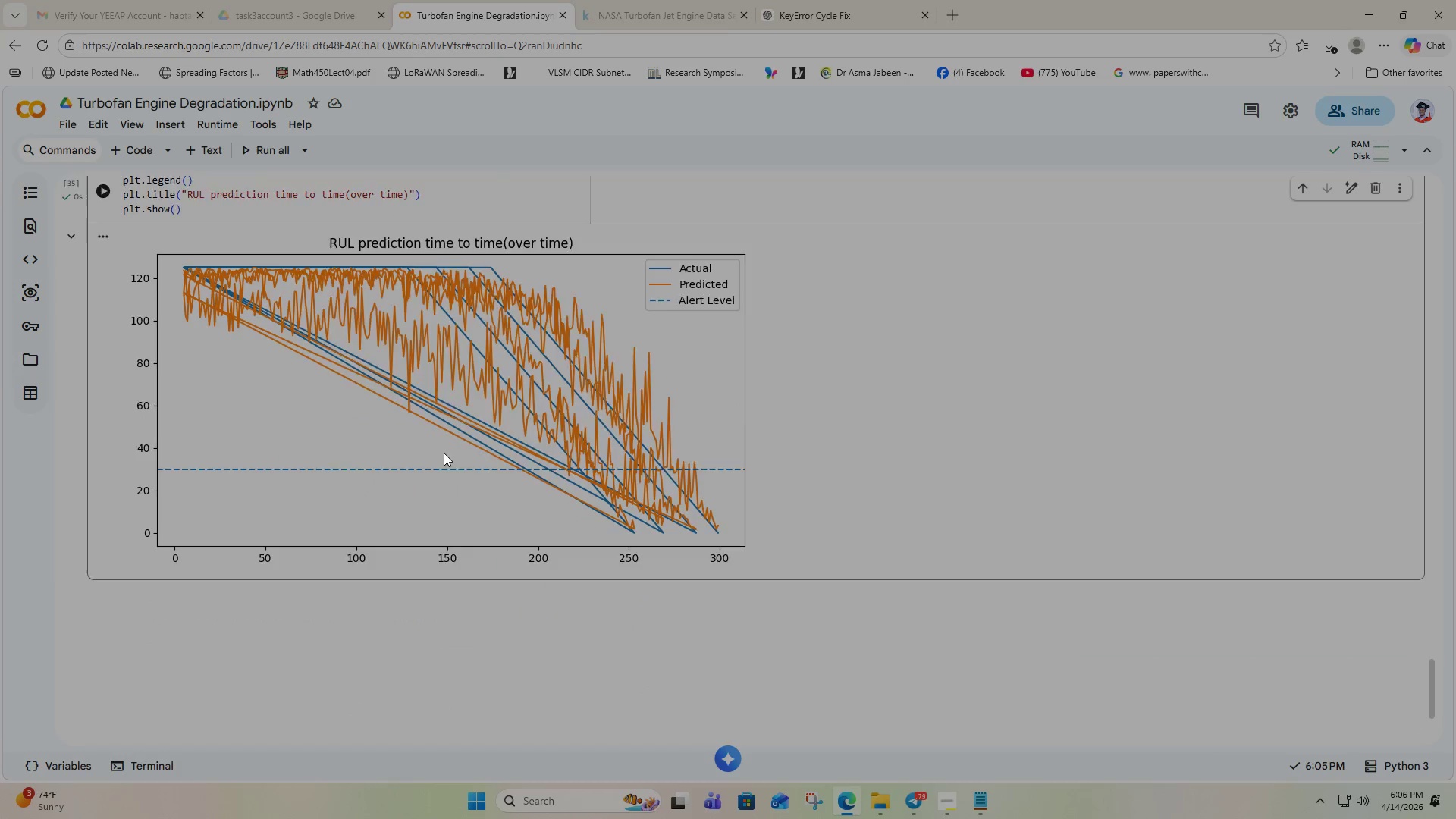 
scroll: coordinate [444, 453], scroll_direction: down, amount: 3.0
 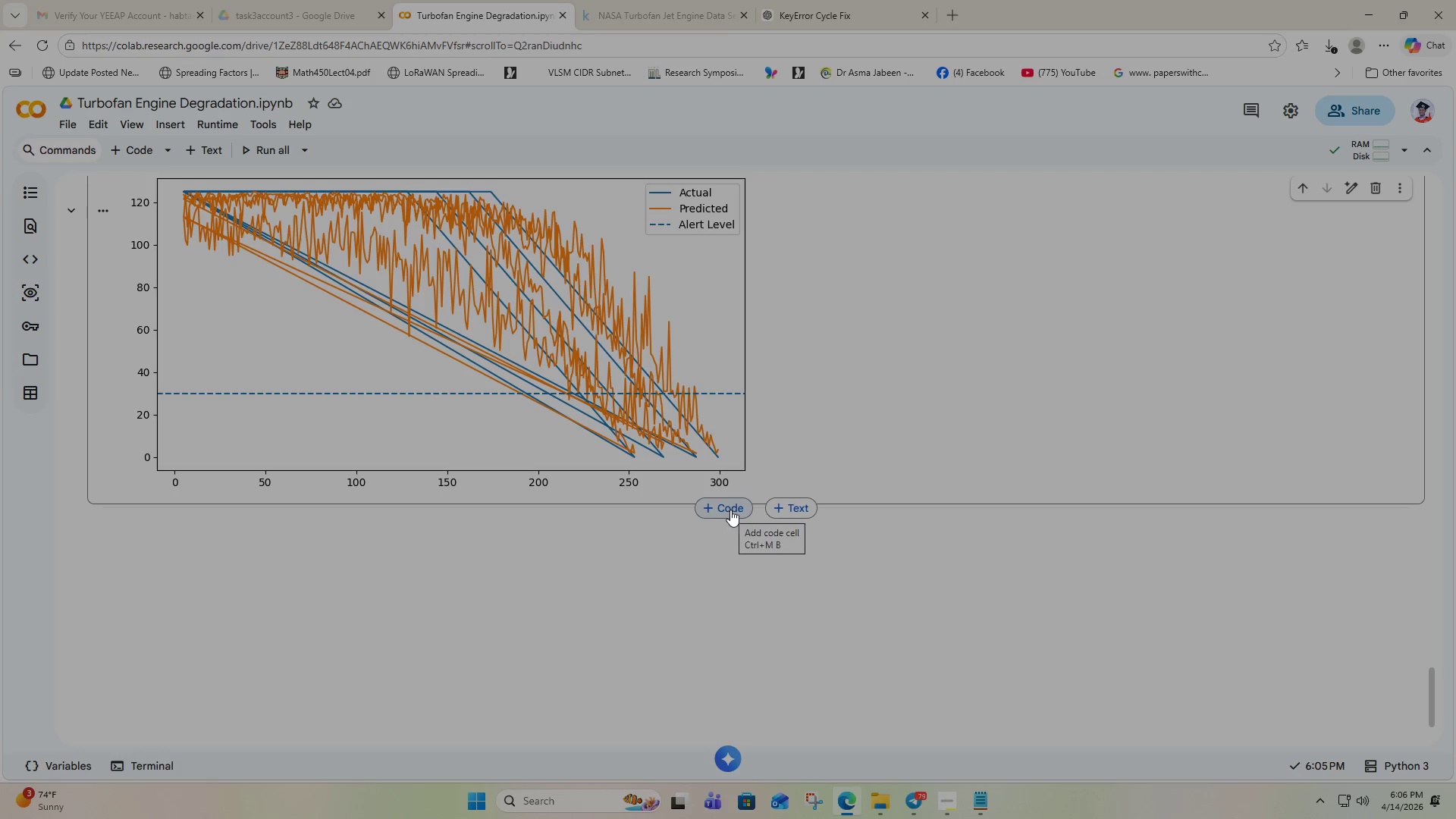 
left_click([786, 507])
 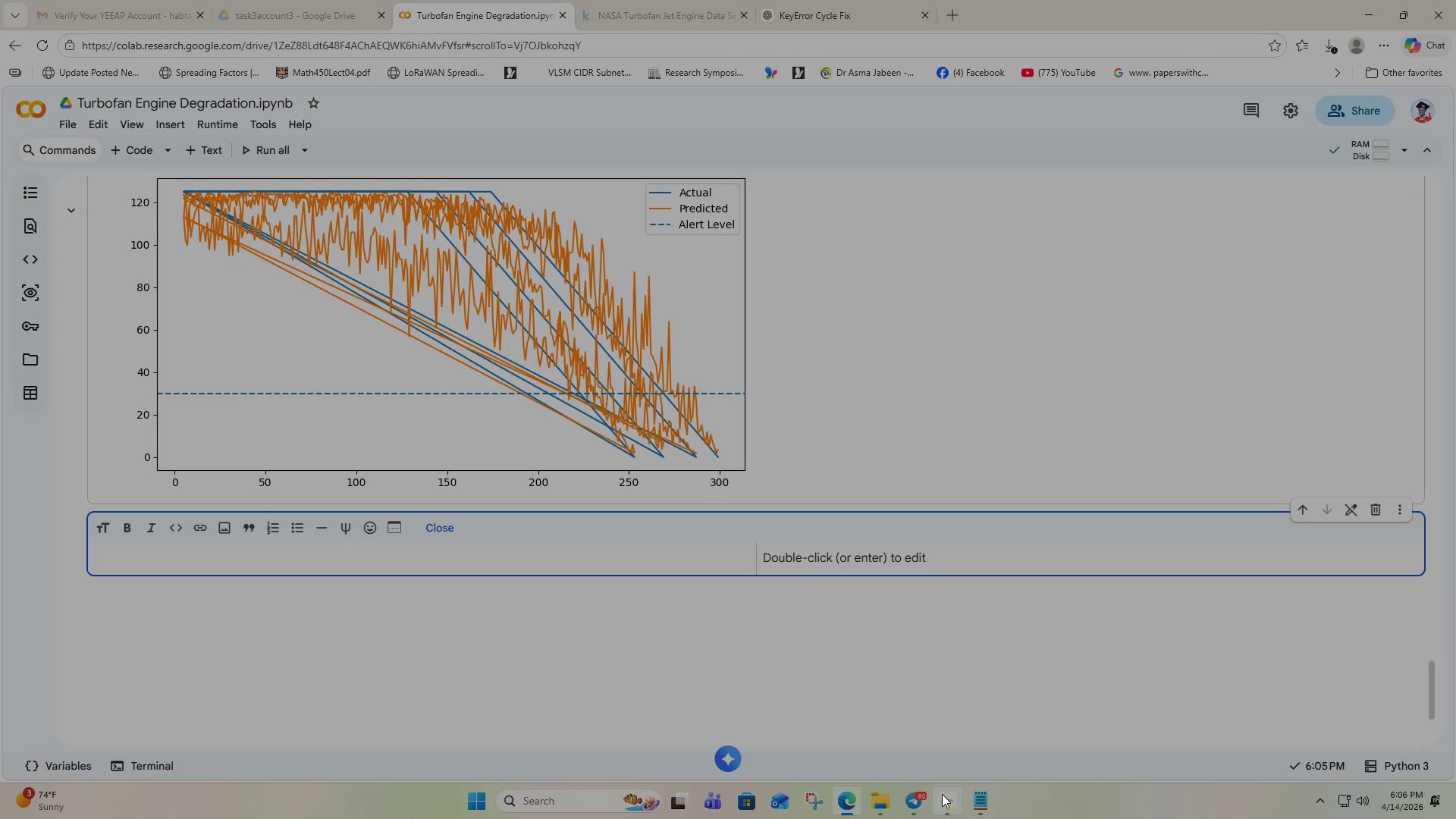 
wait(5.23)
 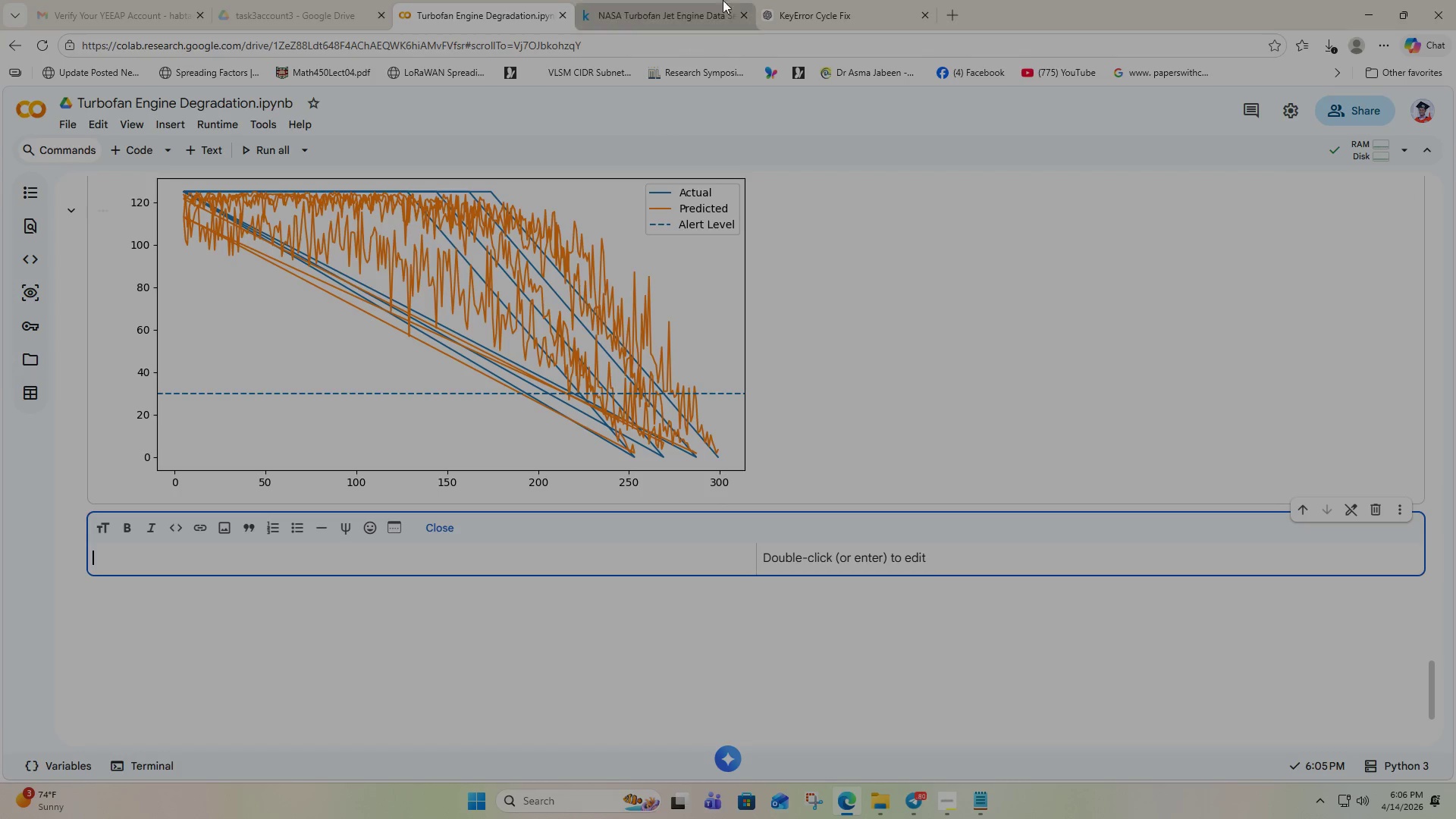 
left_click([949, 805])